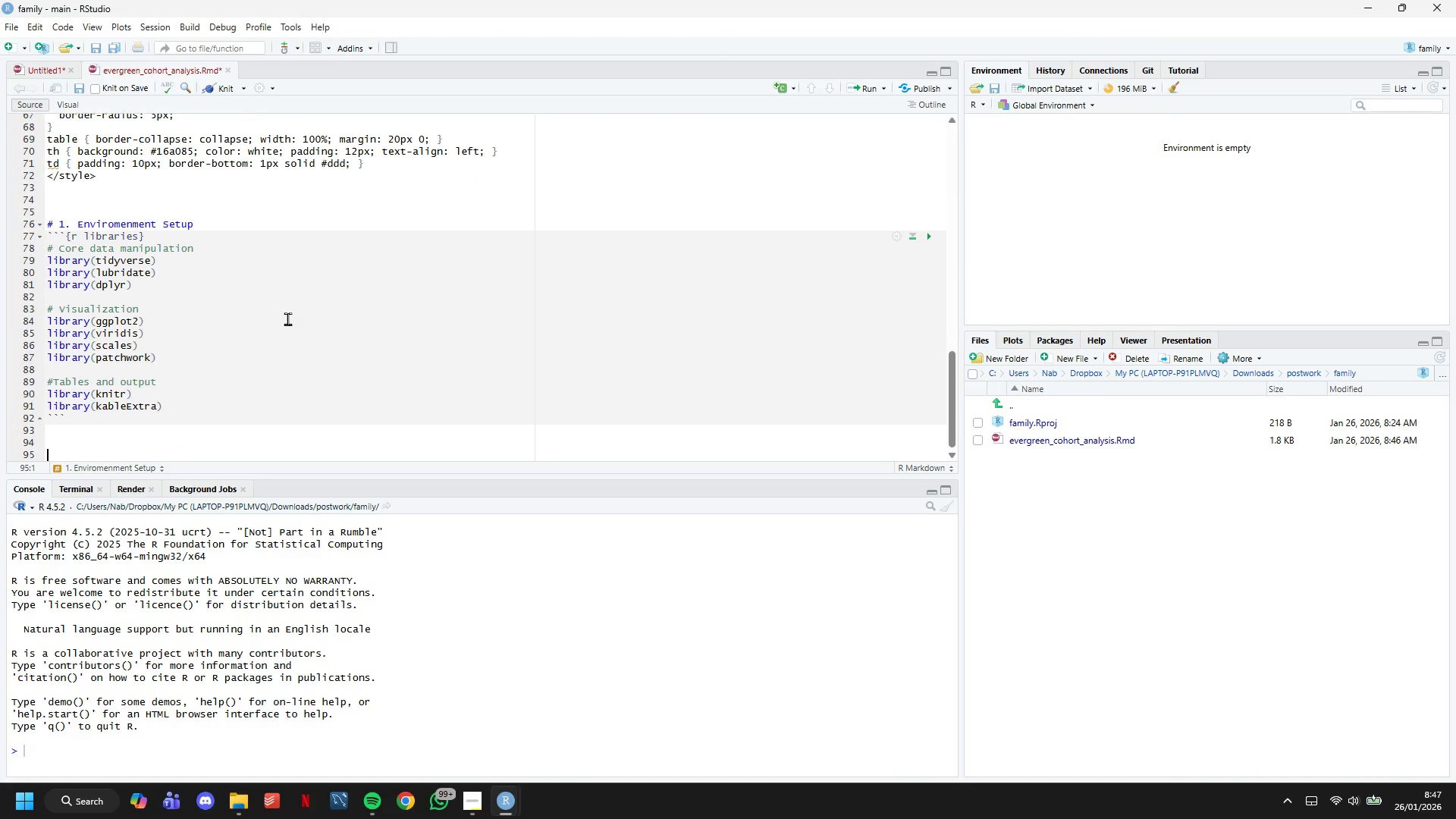 
key(Enter)
 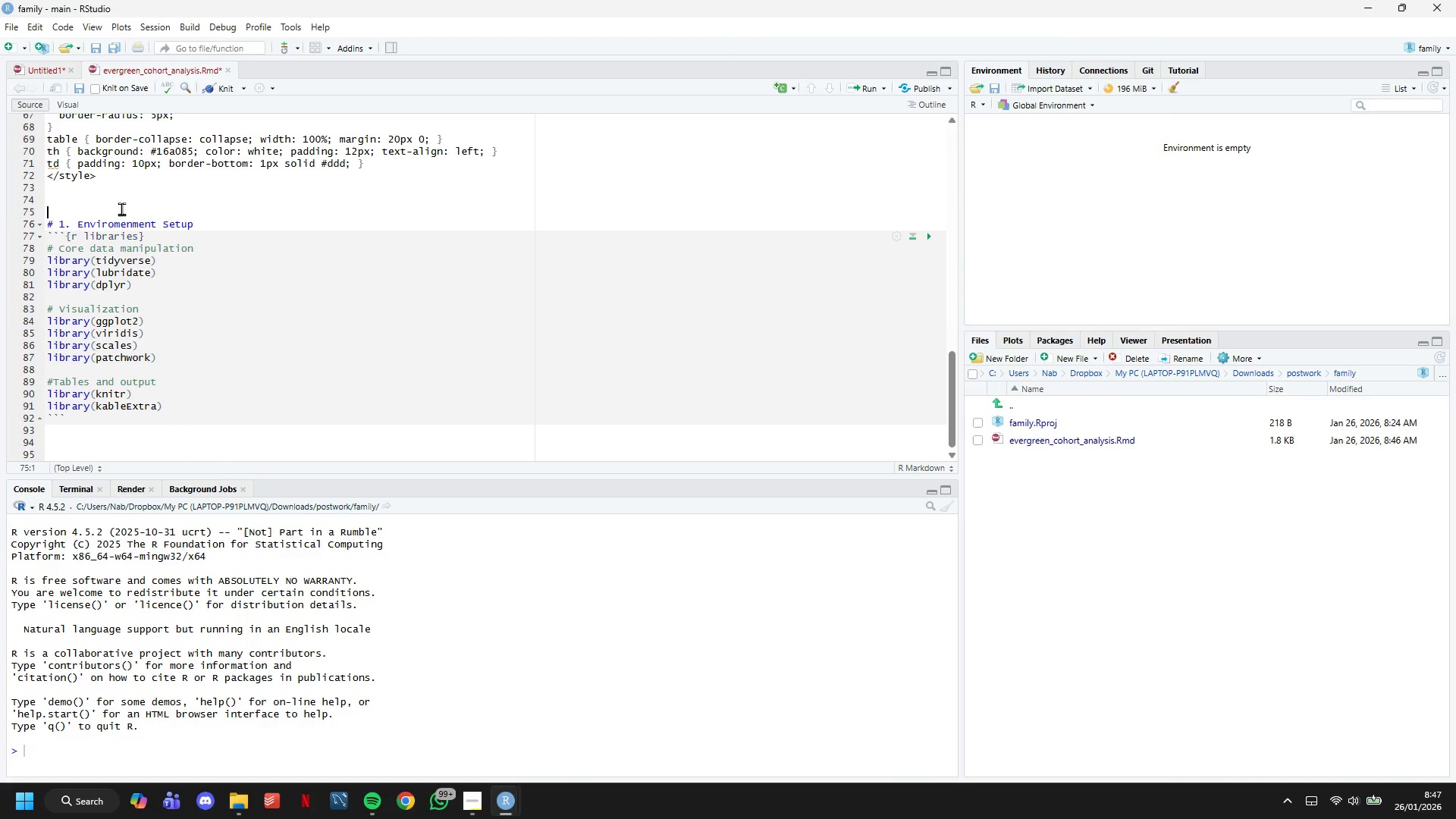 
key(Backspace)
 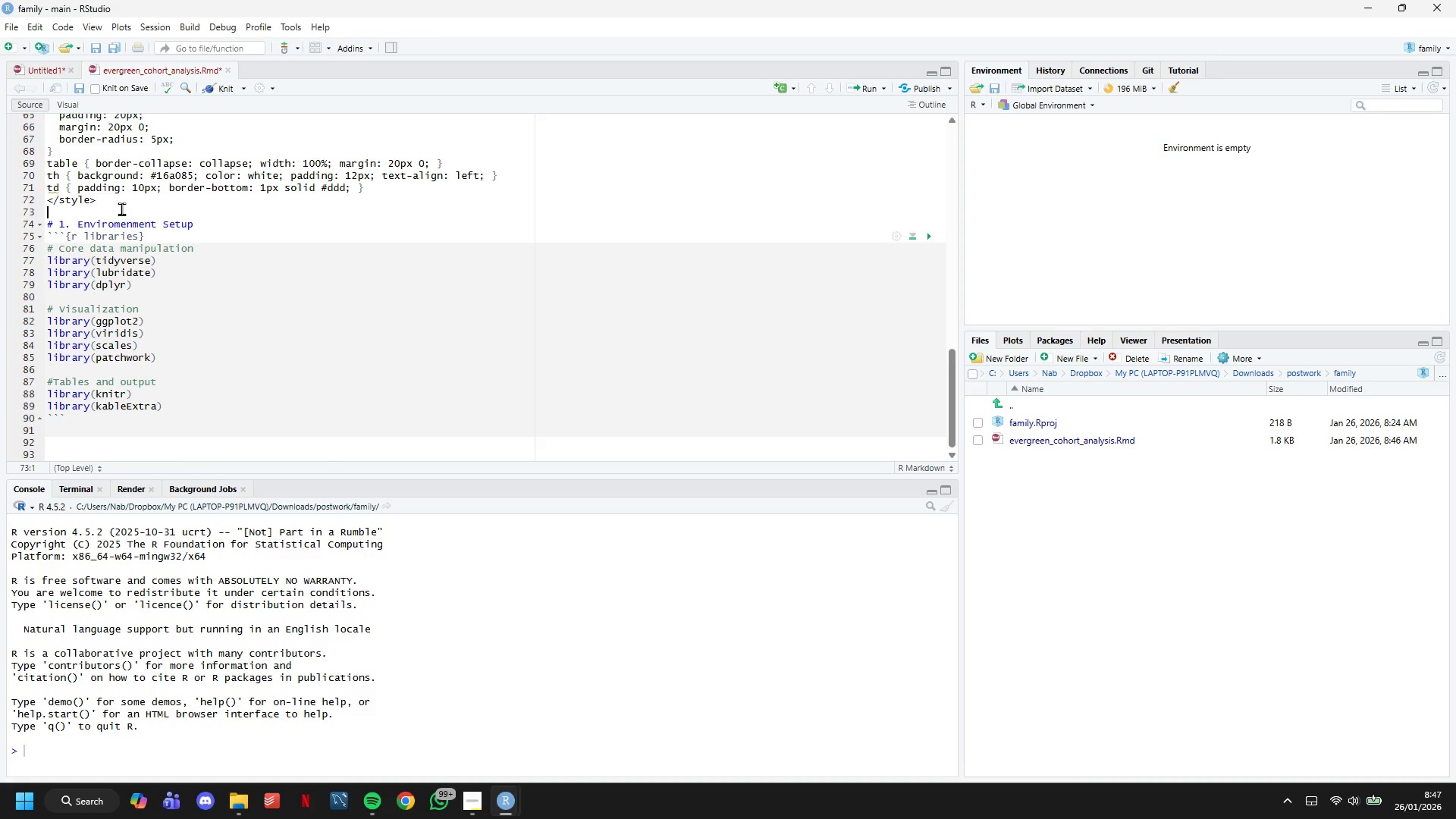 
key(Backspace)
 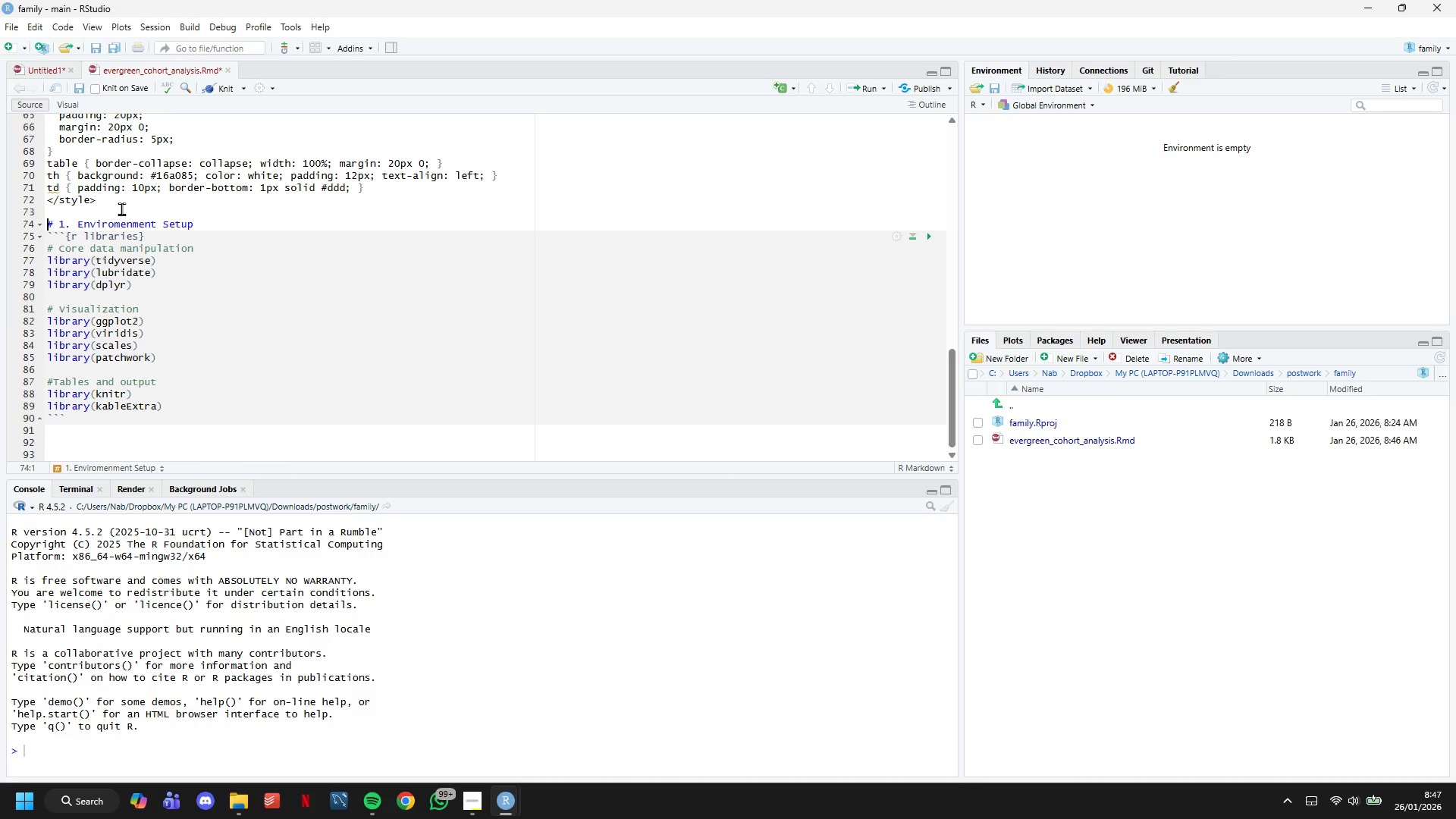 
hold_key(key=ArrowDown, duration=1.31)
 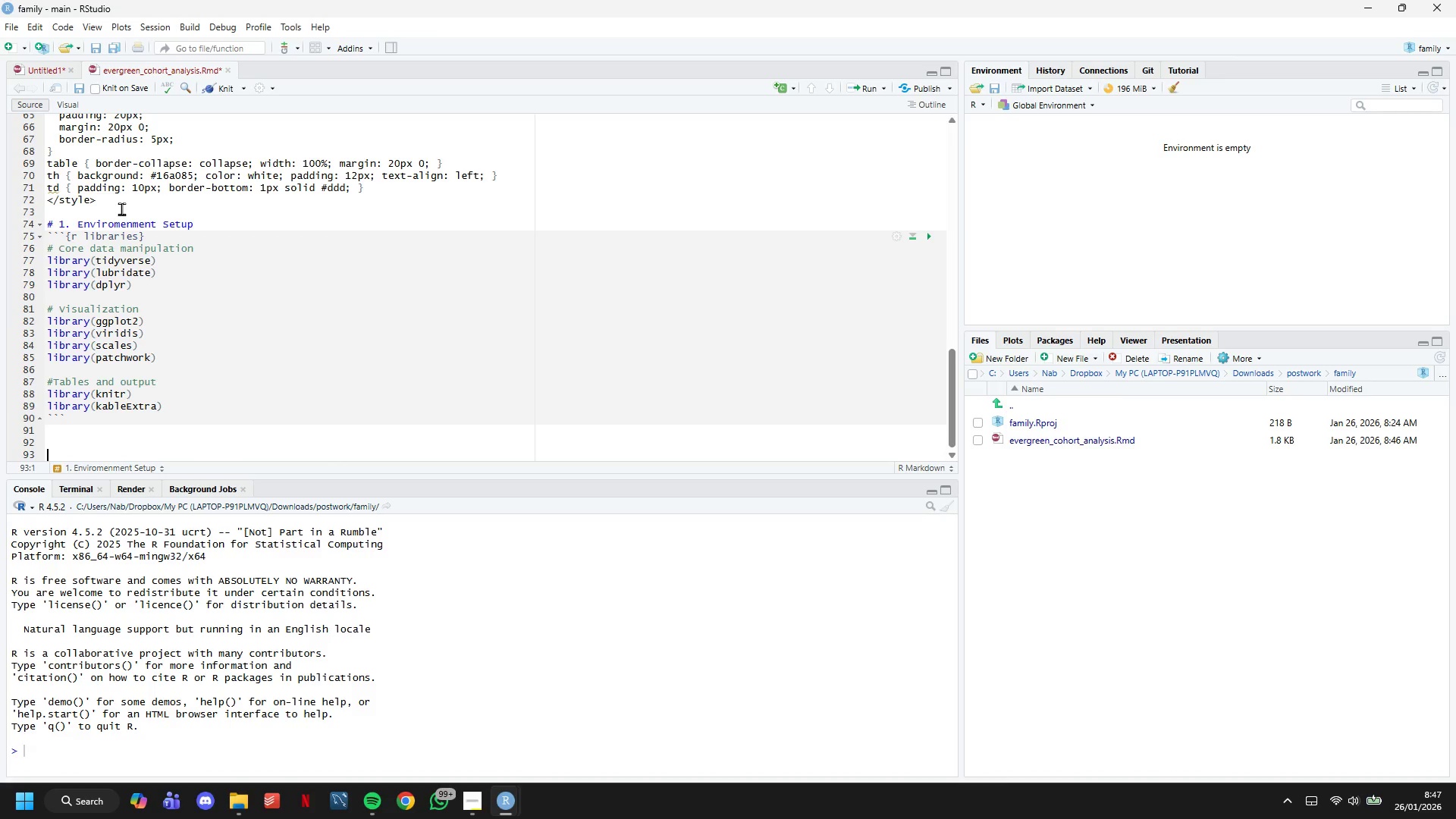 
wait(34.5)
 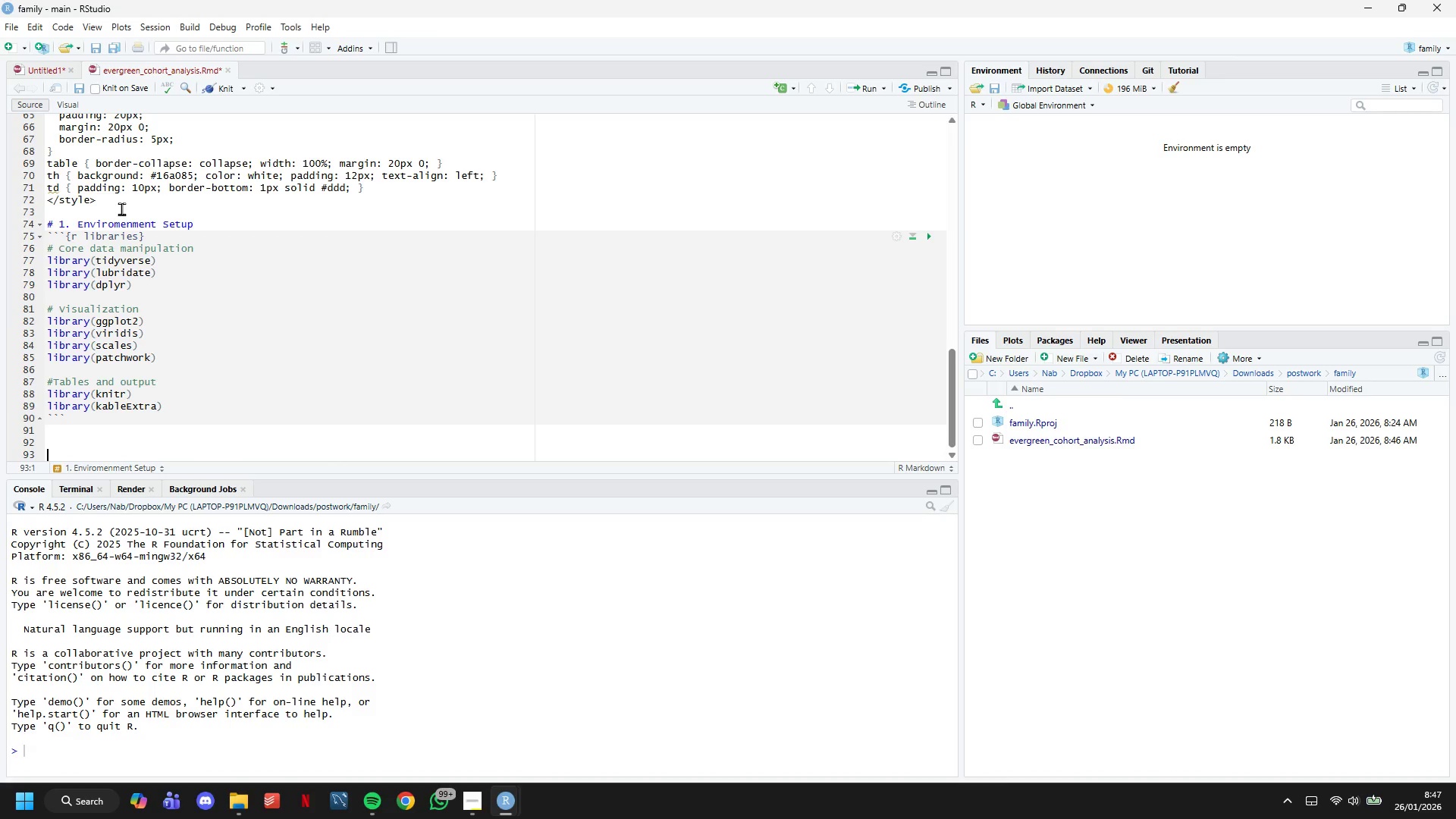 
key(Shift+ShiftLeft)
 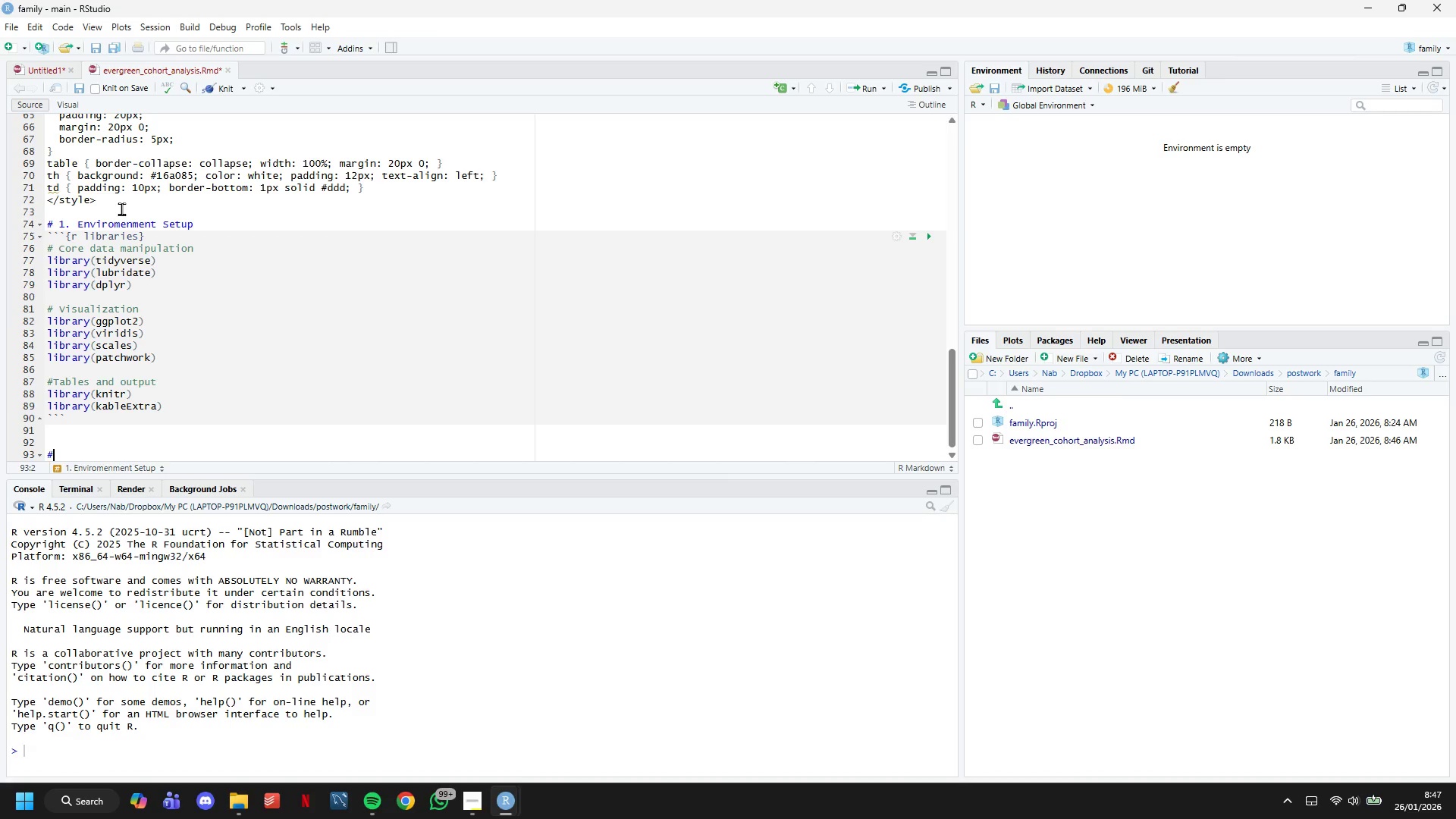 
key(Shift+3)
 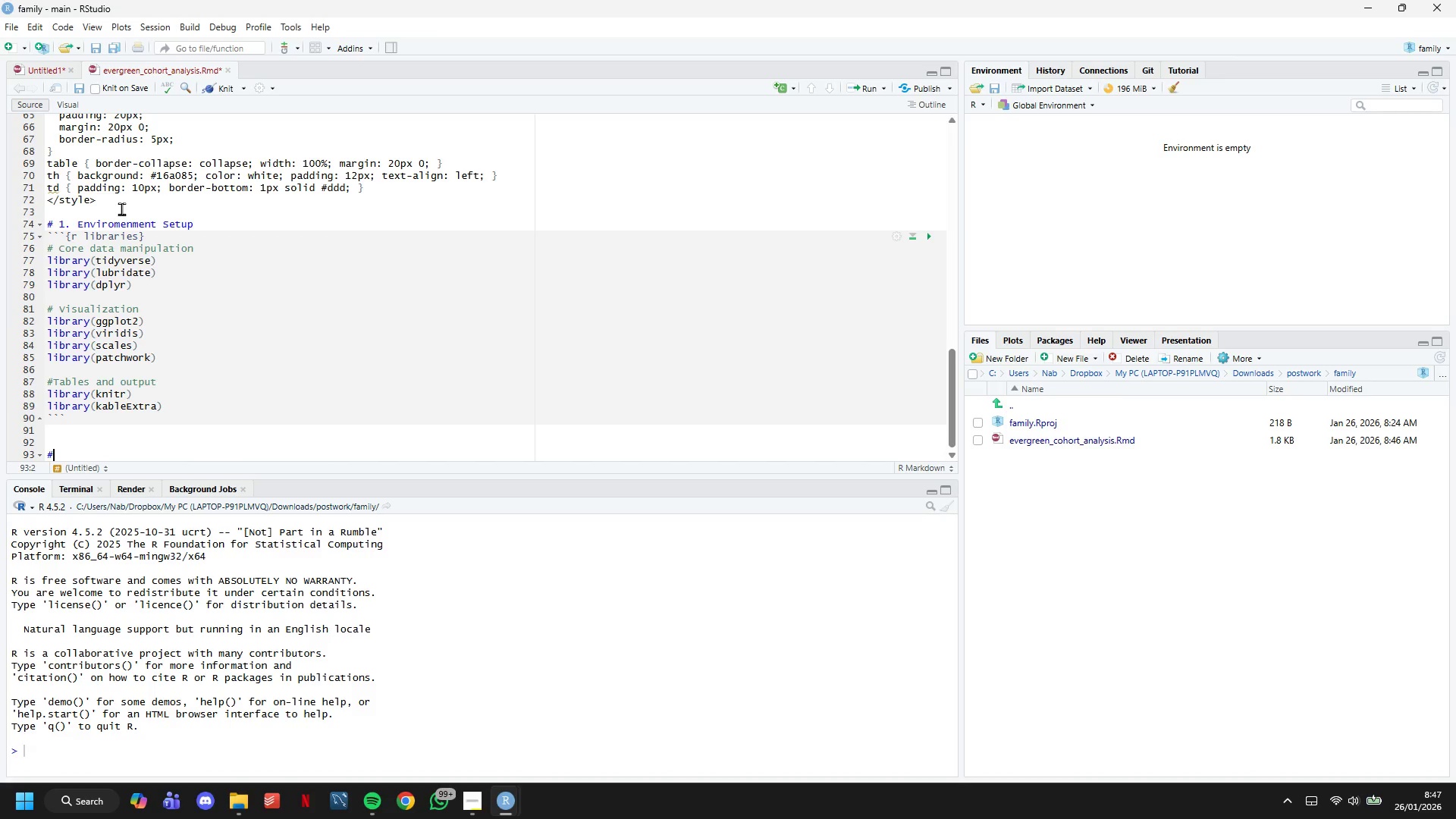 
wait(24.42)
 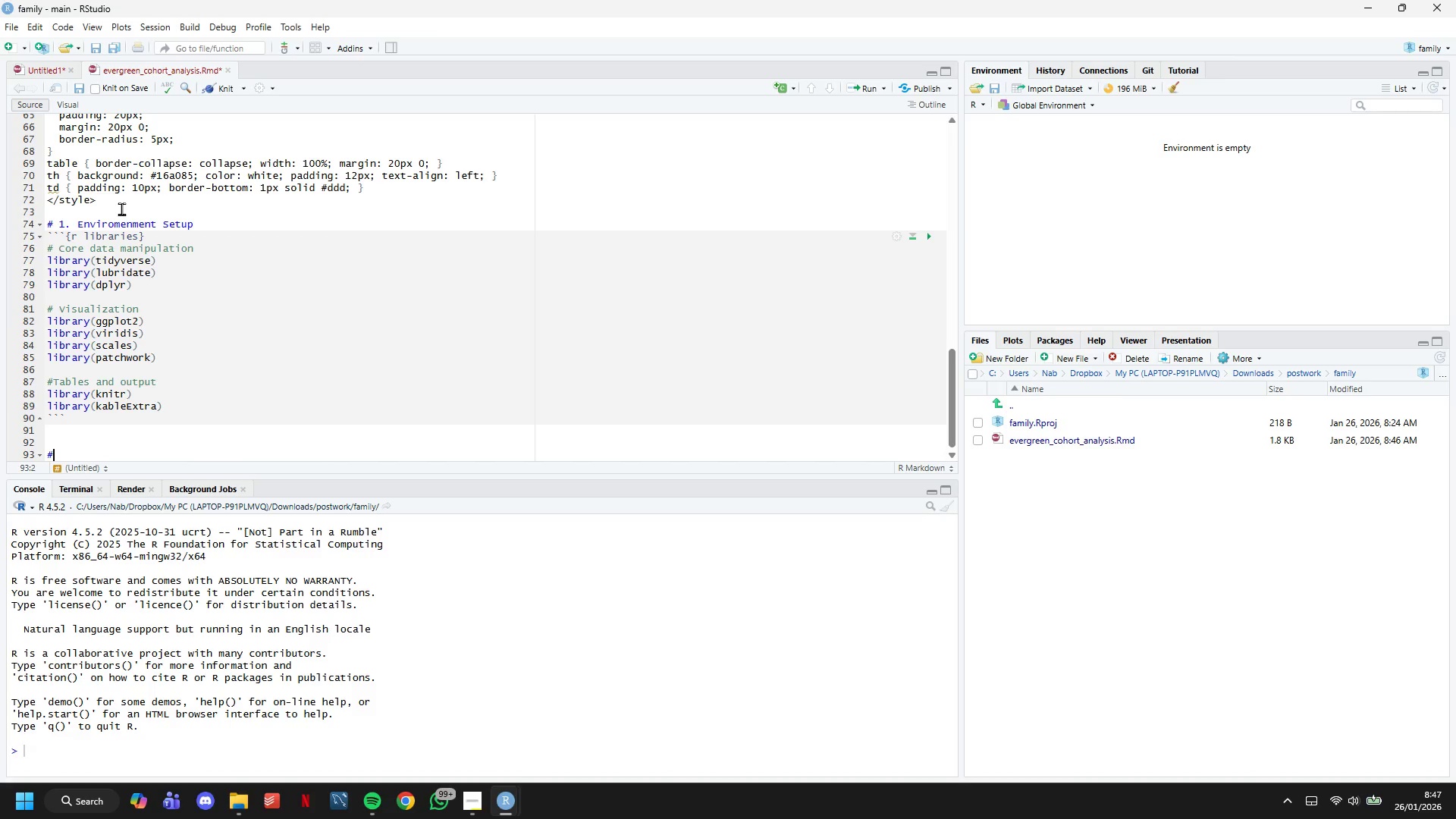 
type( 2. Synthetic Data Generatiom)
 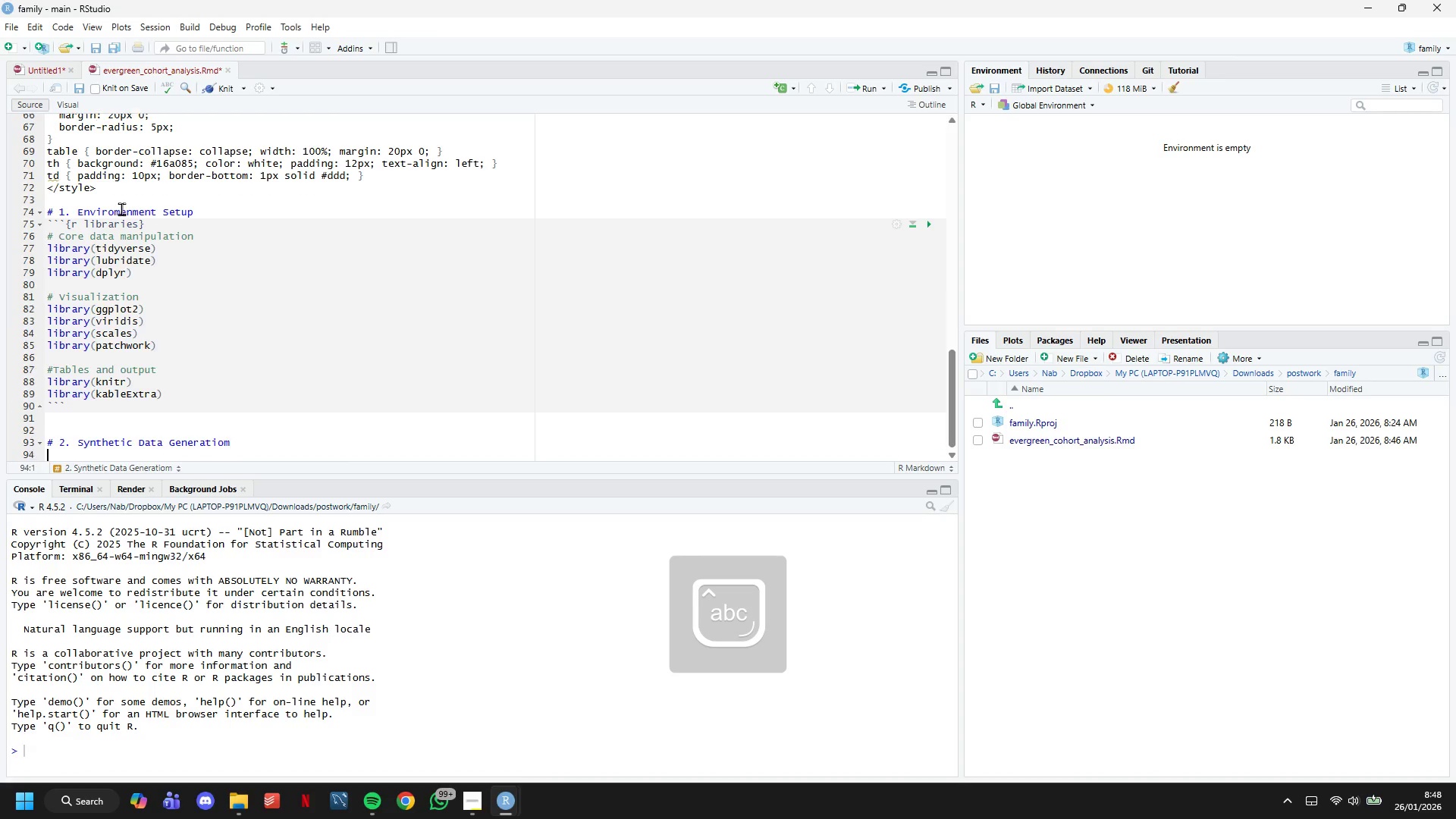 
key(Enter)
 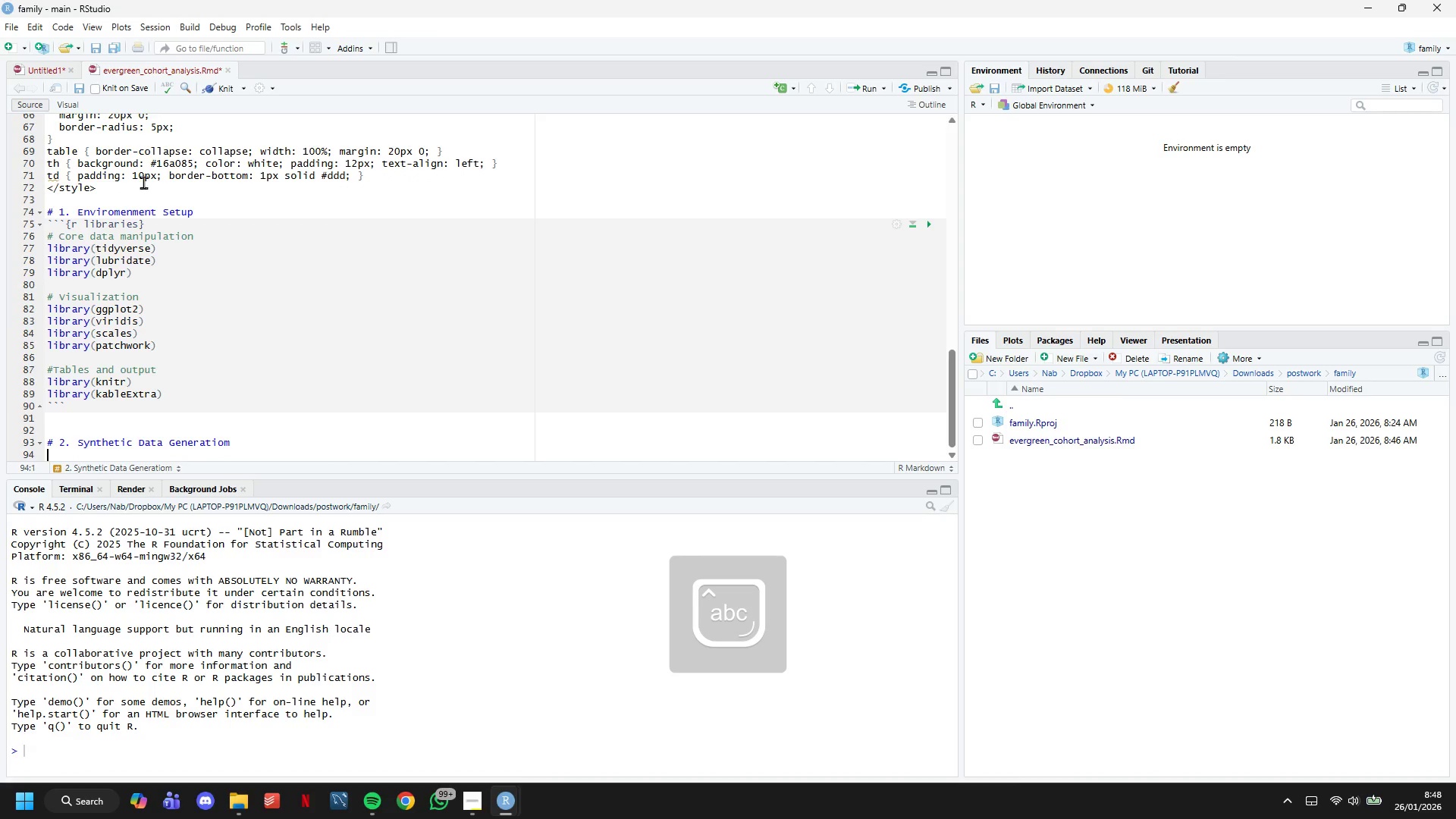 
scroll: coordinate [504, 215], scroll_direction: down, amount: 12.0
 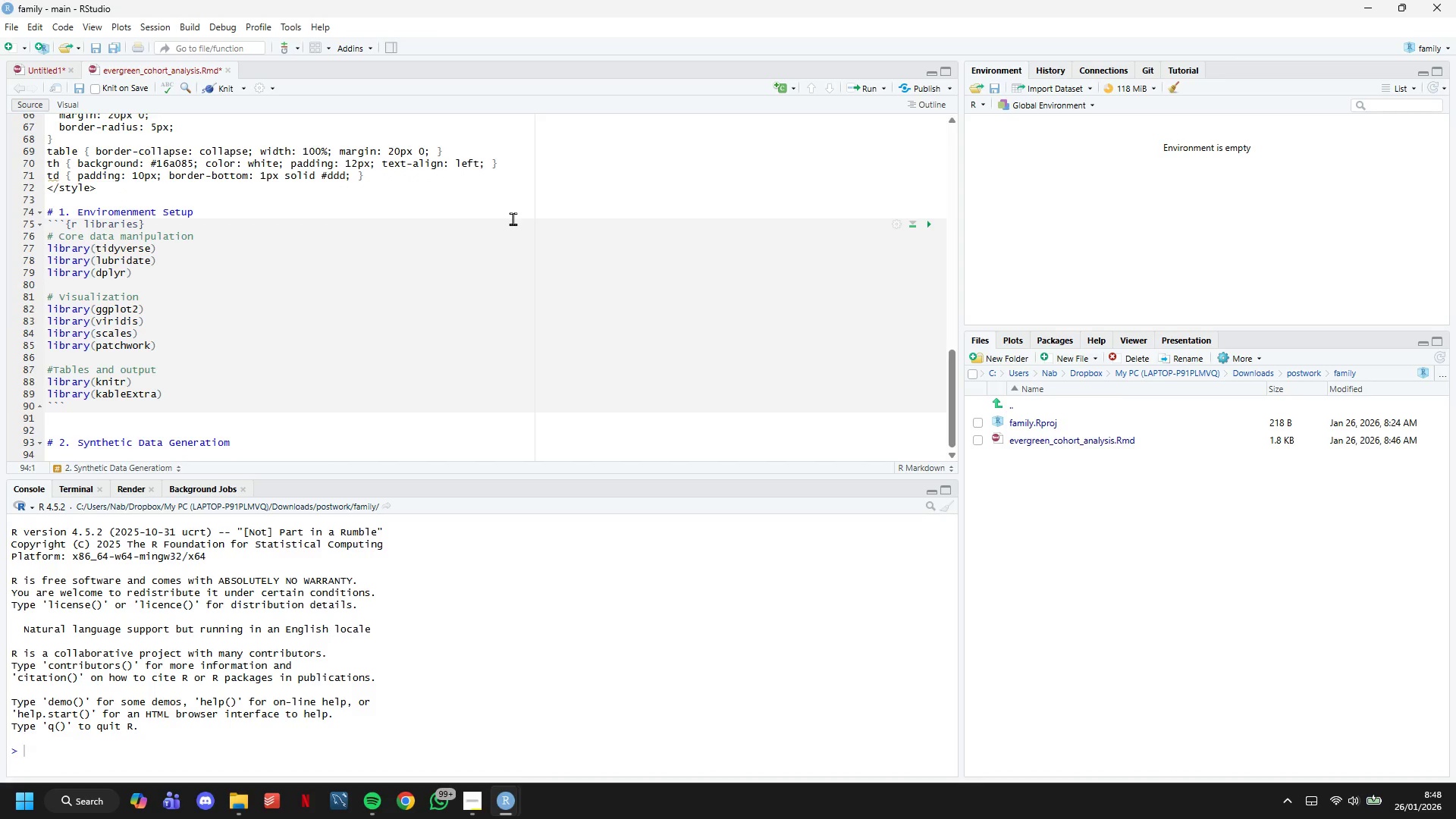 
key(ArrowLeft)
 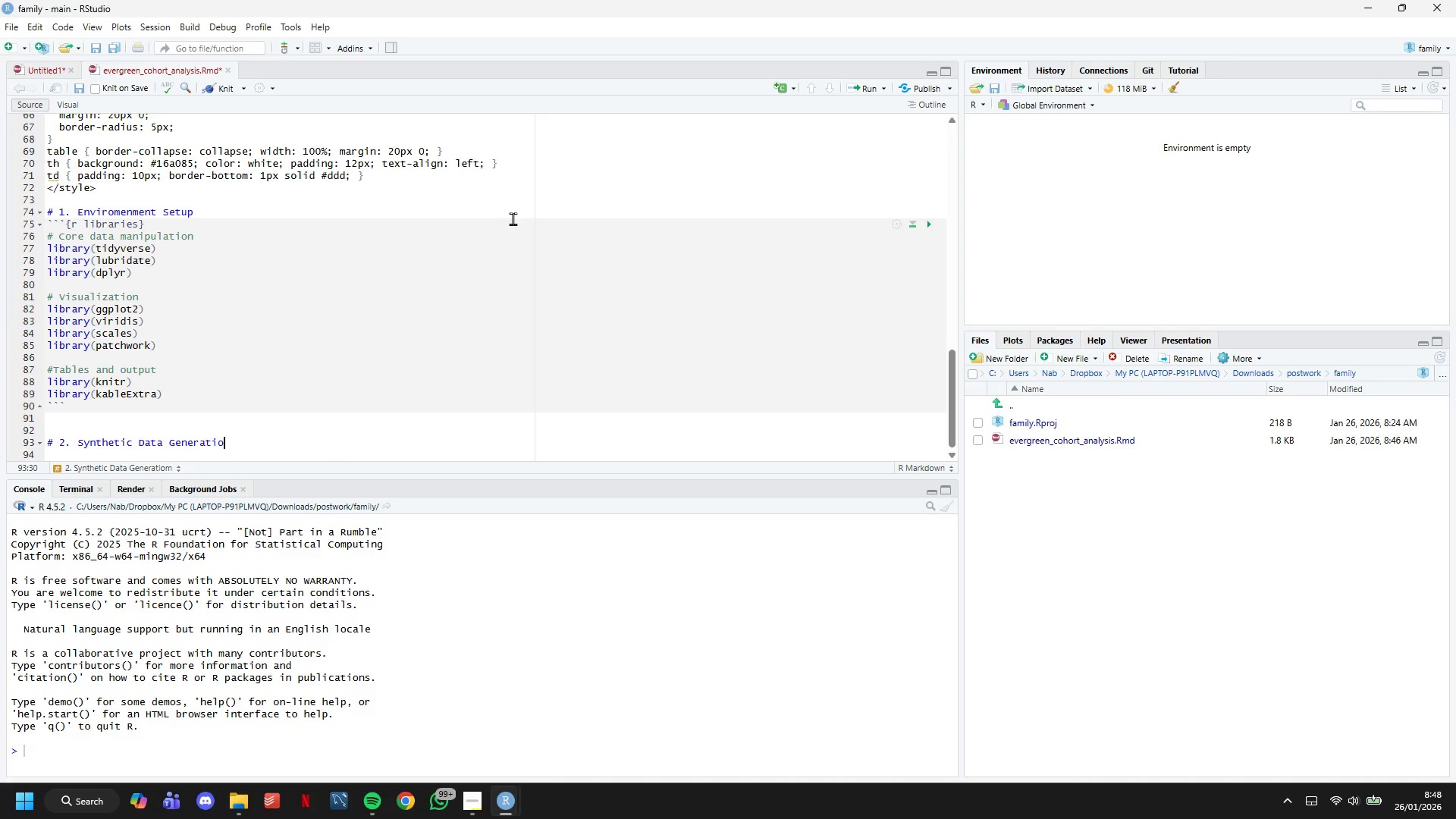 
key(Backspace)
 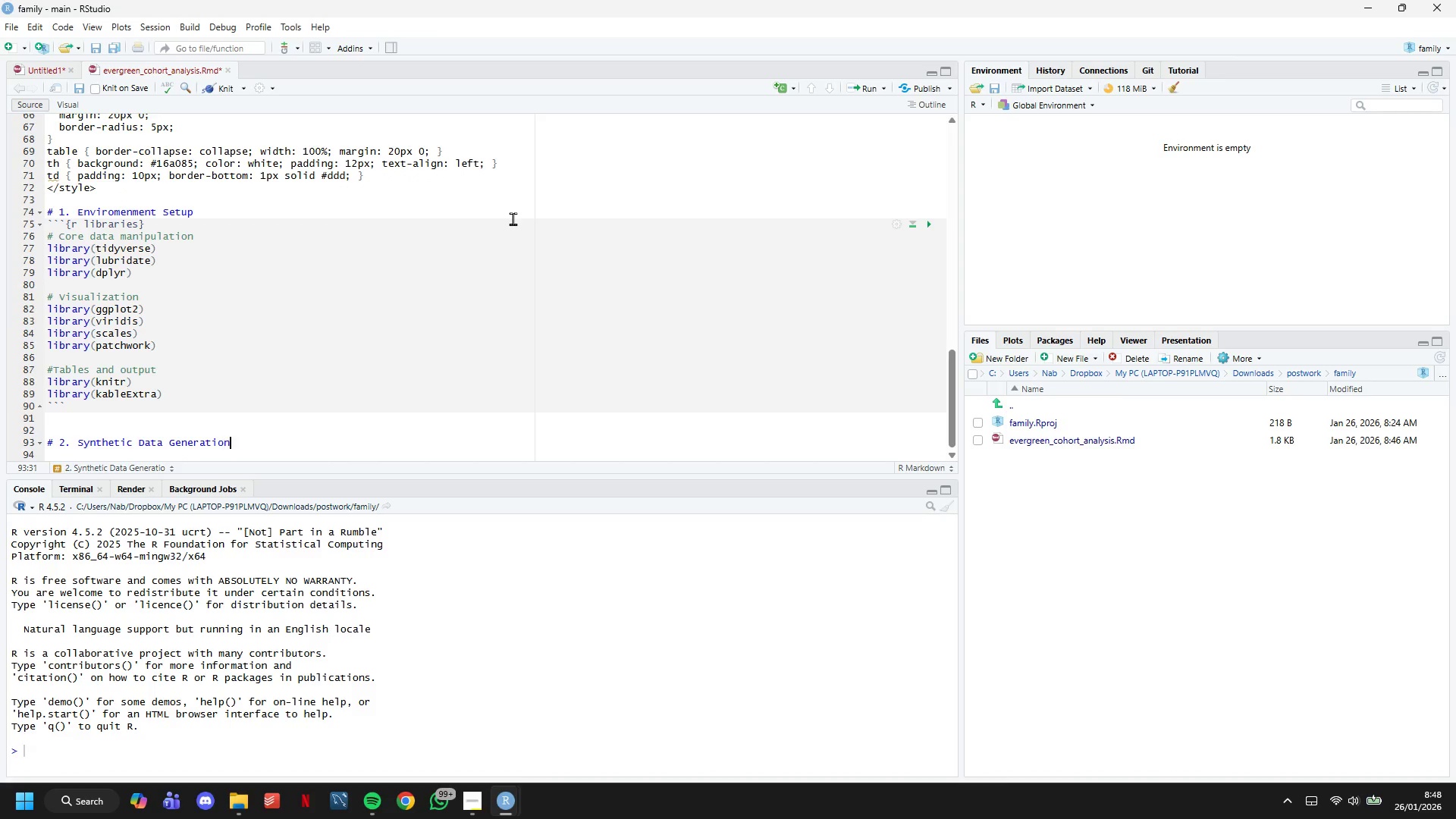 
key(N)
 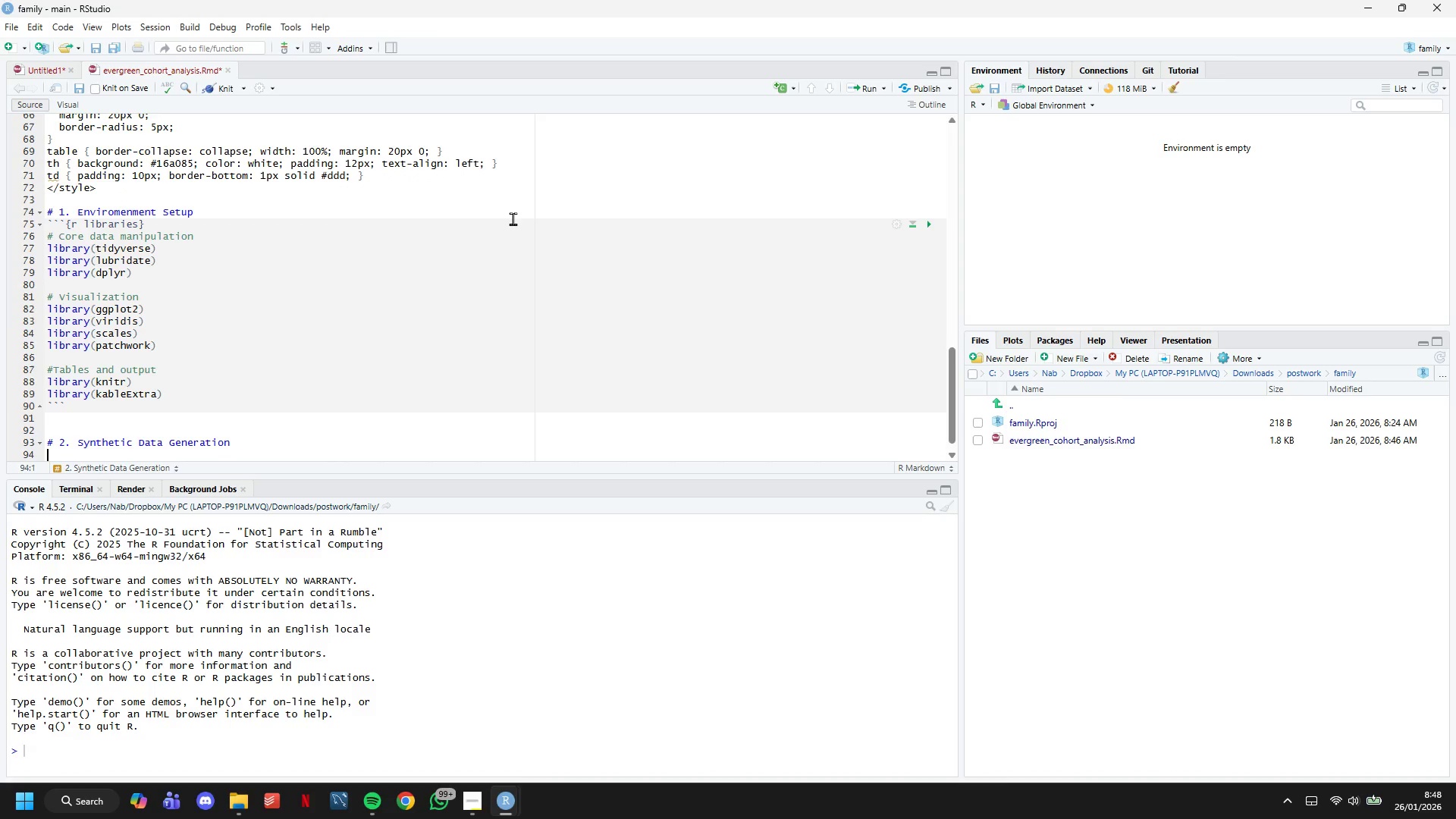 
key(Enter)
 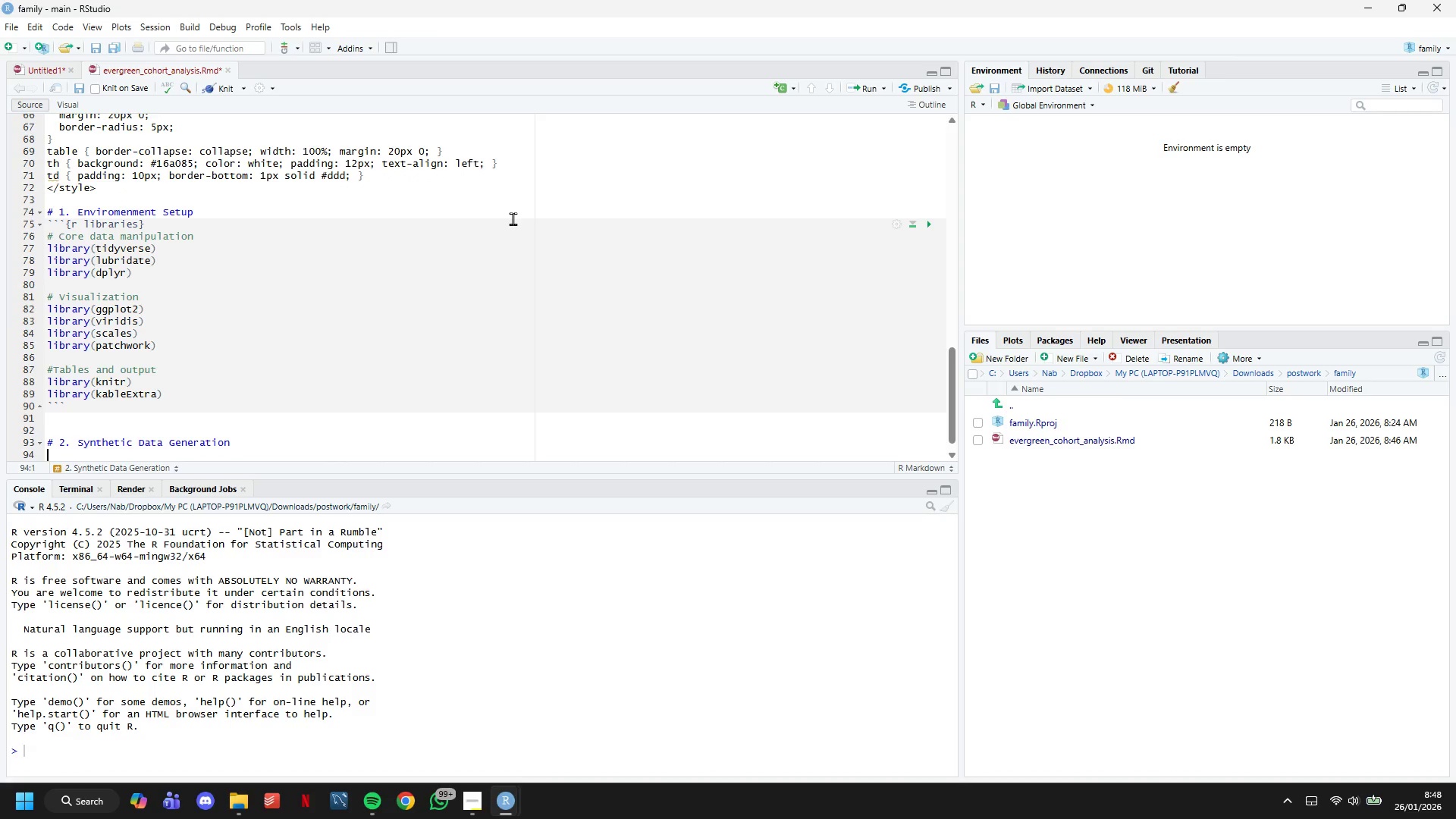 
type(## 2.1 Generate Family Enrollment Records)
 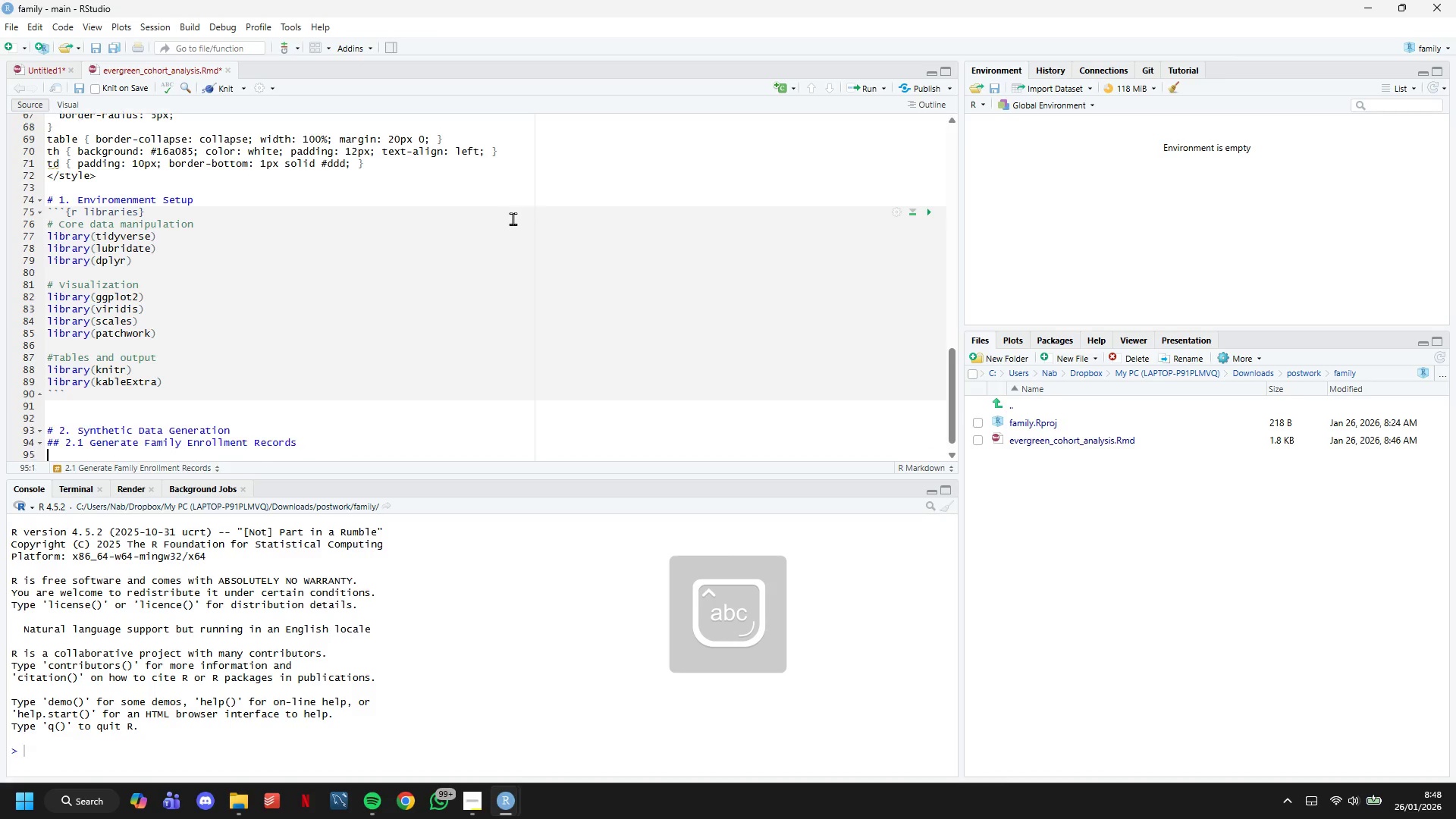 
key(Enter)
 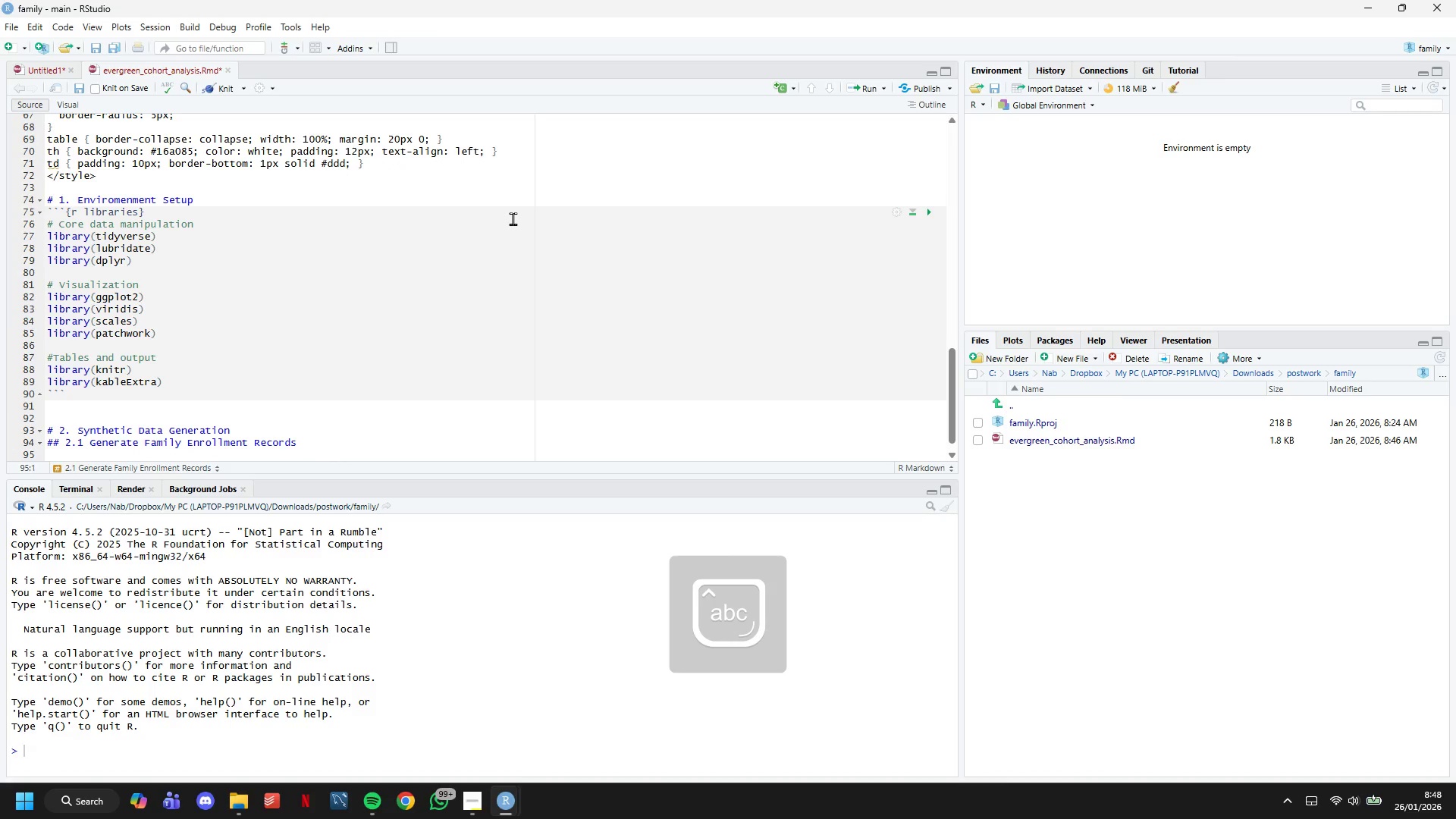 
key(Enter)
 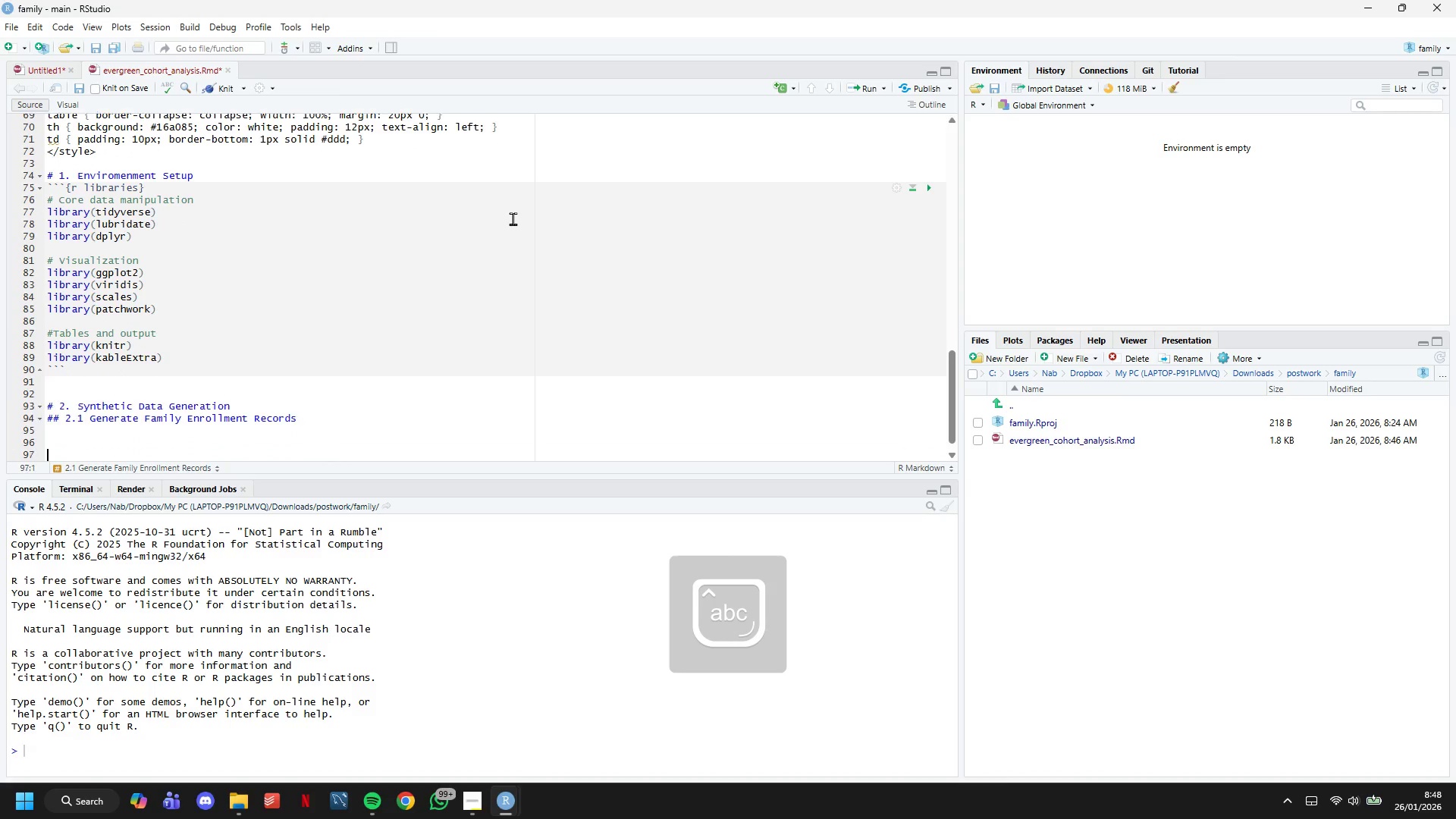 
key(Enter)
 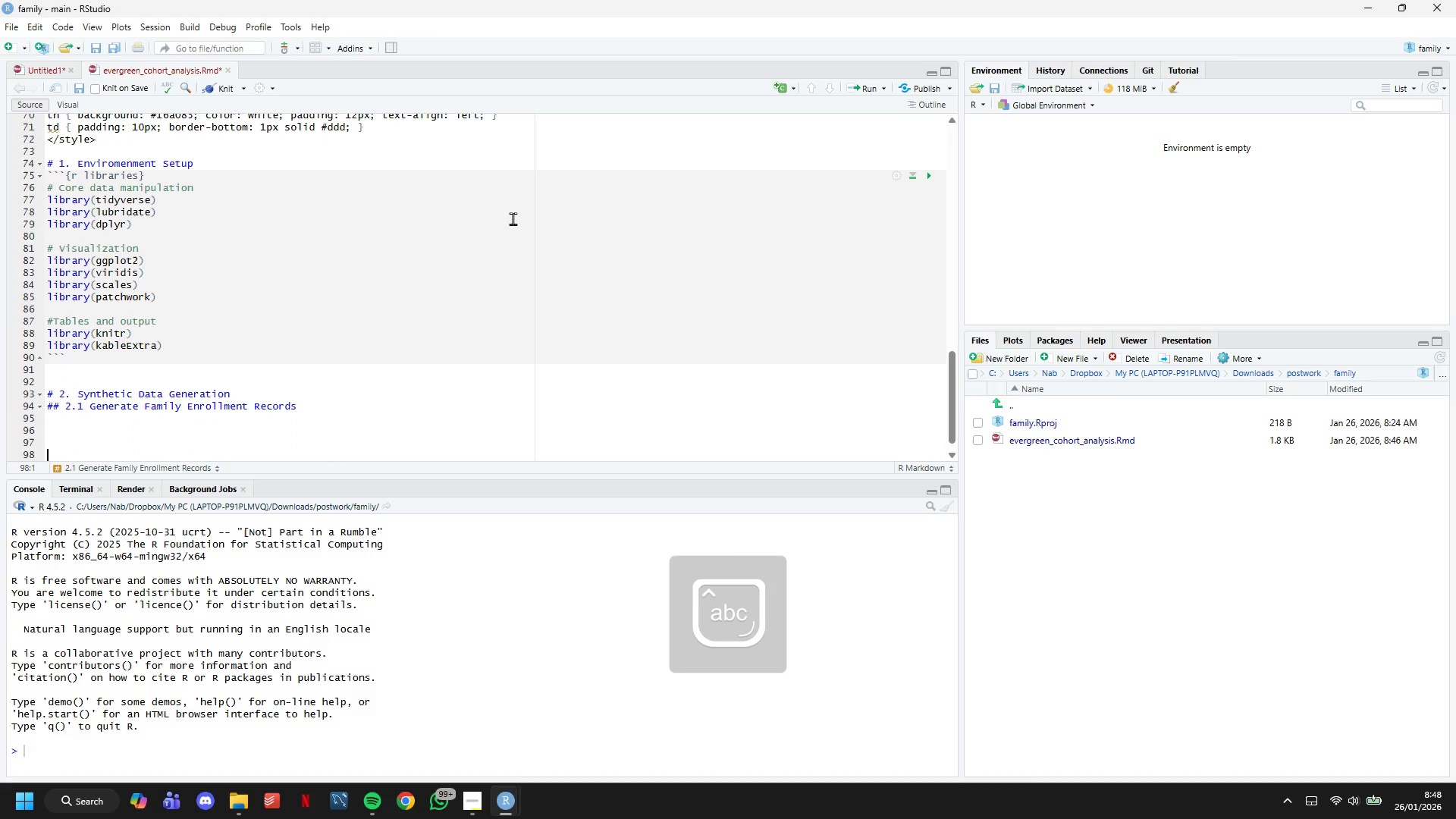 
key(Enter)
 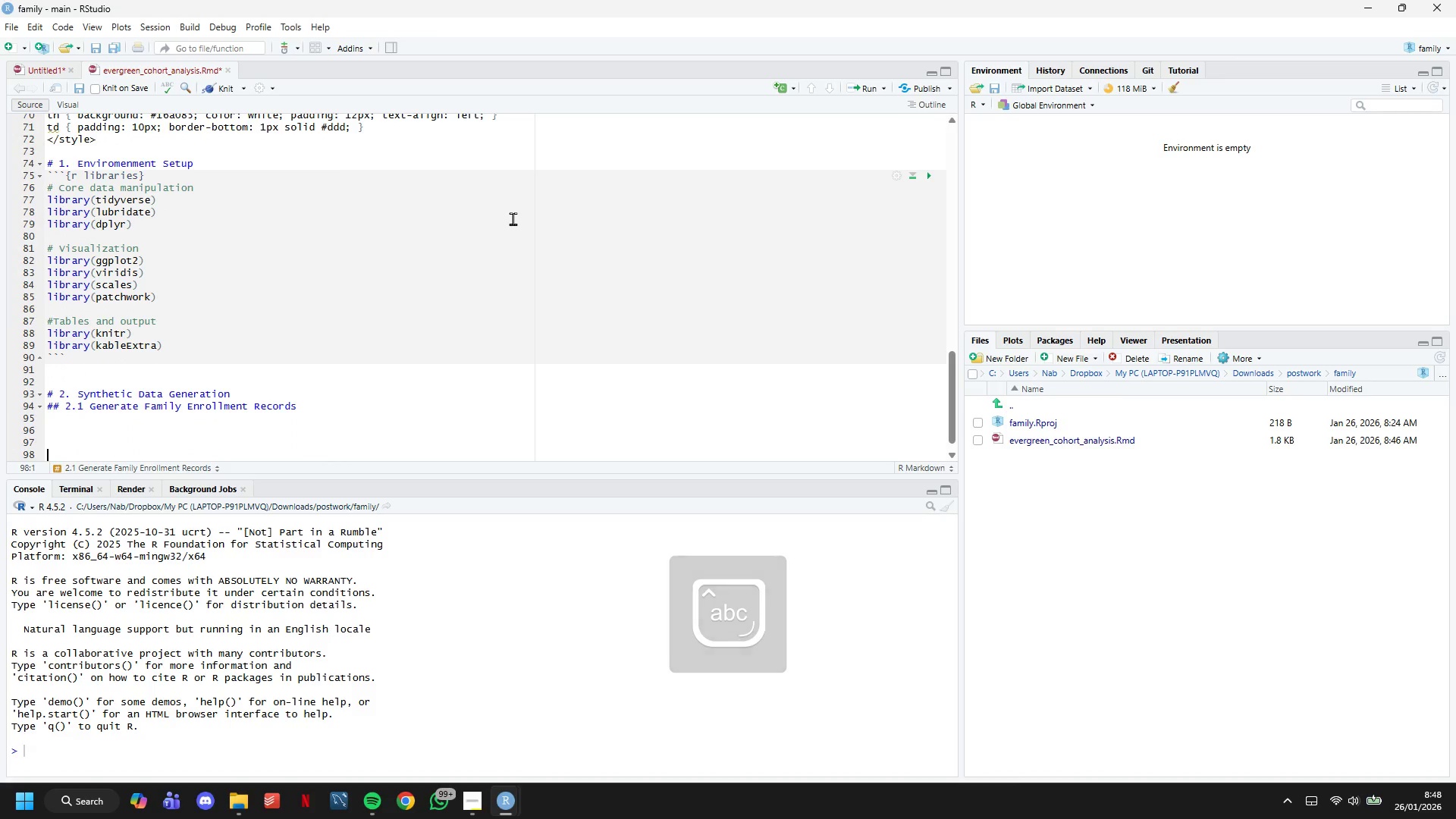 
key(ArrowUp)
 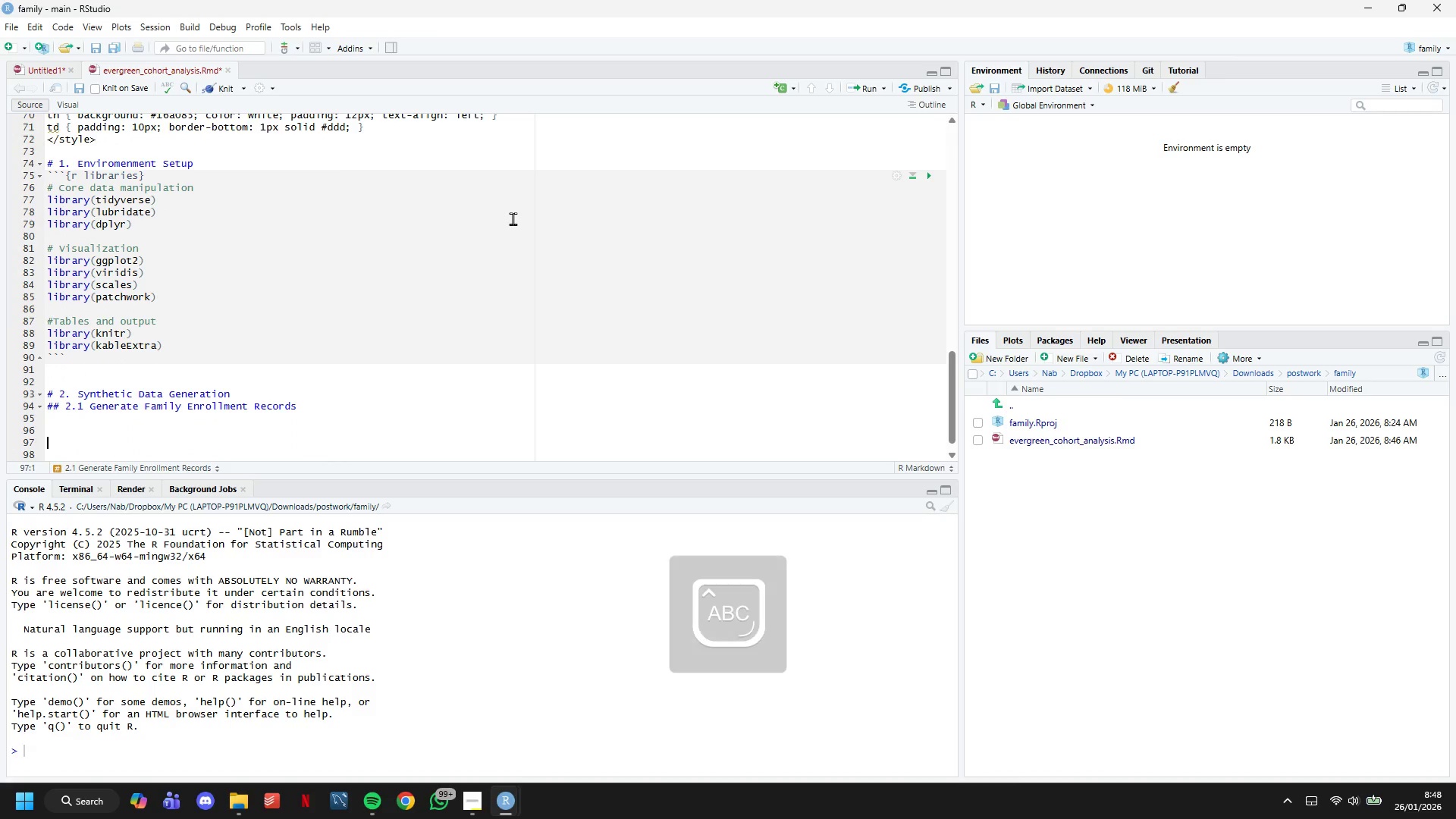 
key(CapsLock)
 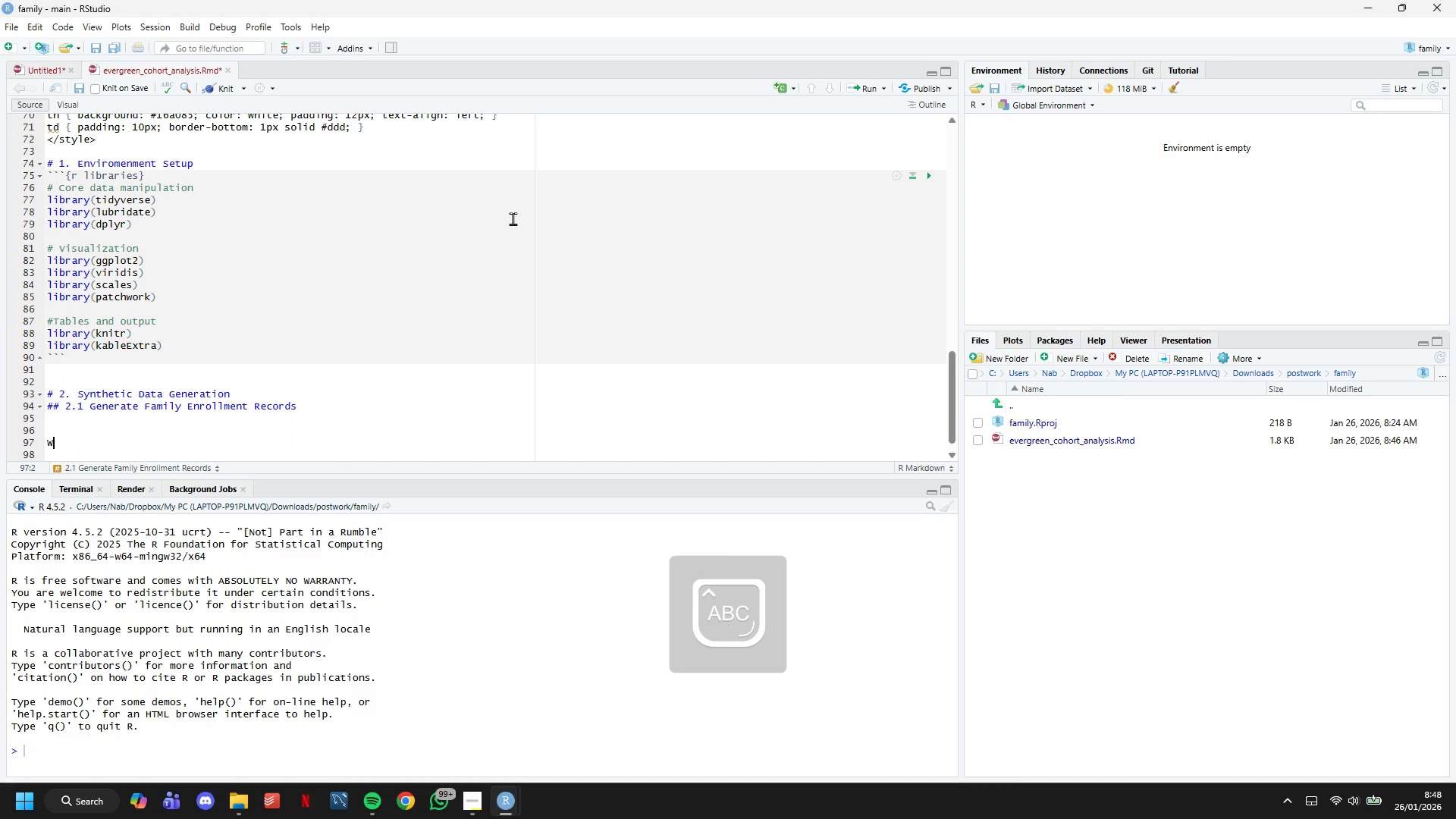 
key(W)
 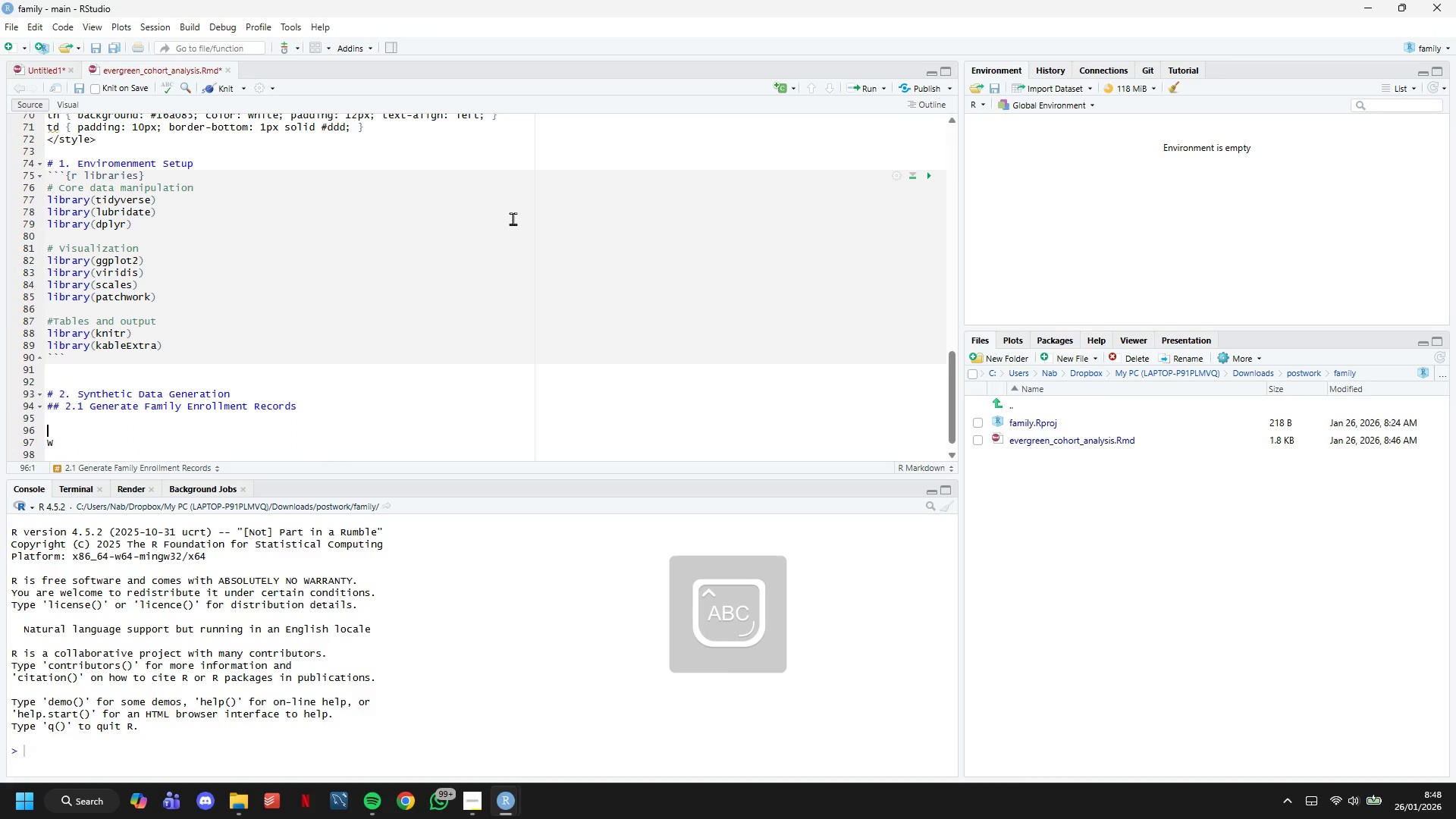 
key(ArrowUp)
 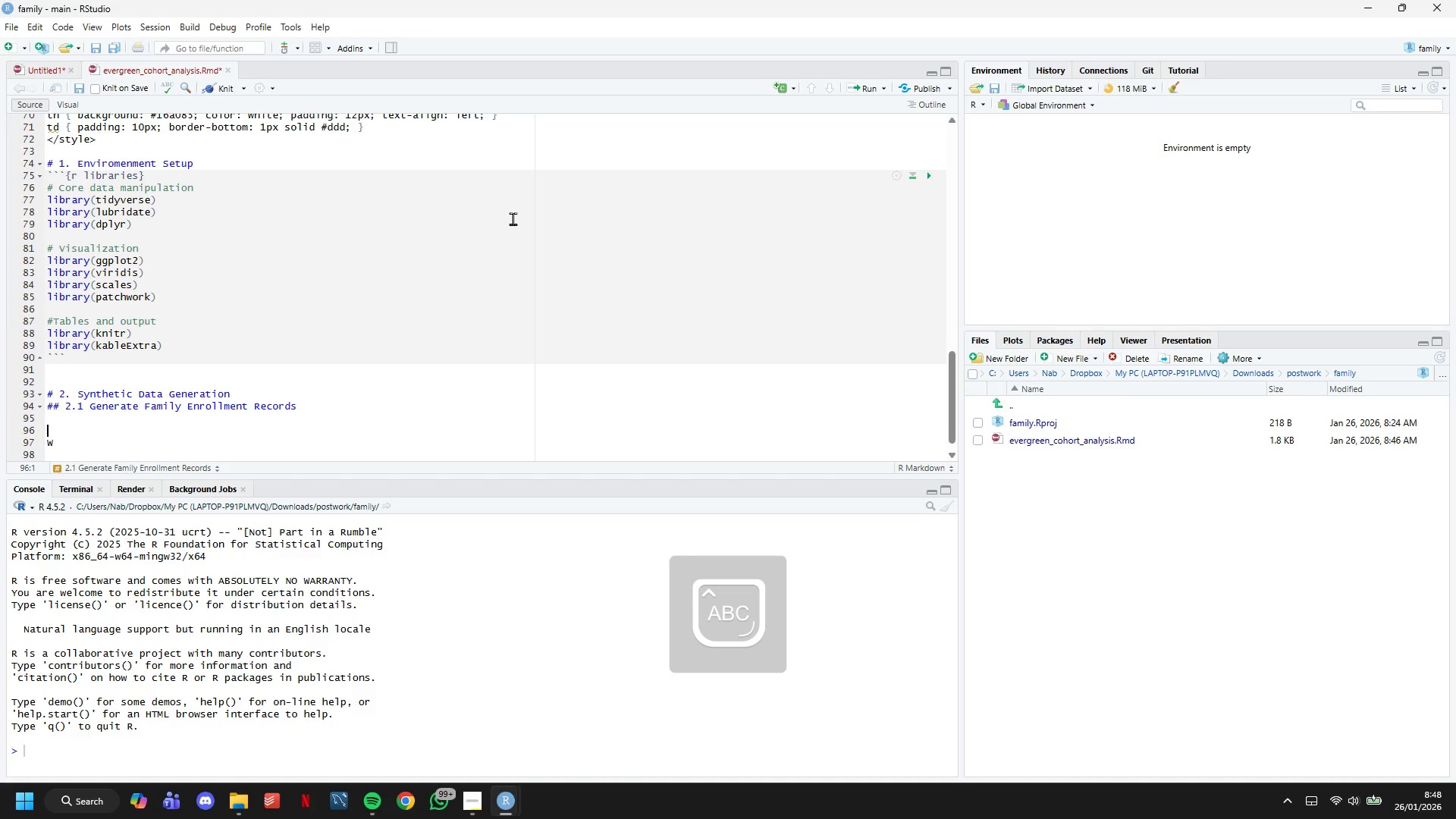 
key(Backspace)
 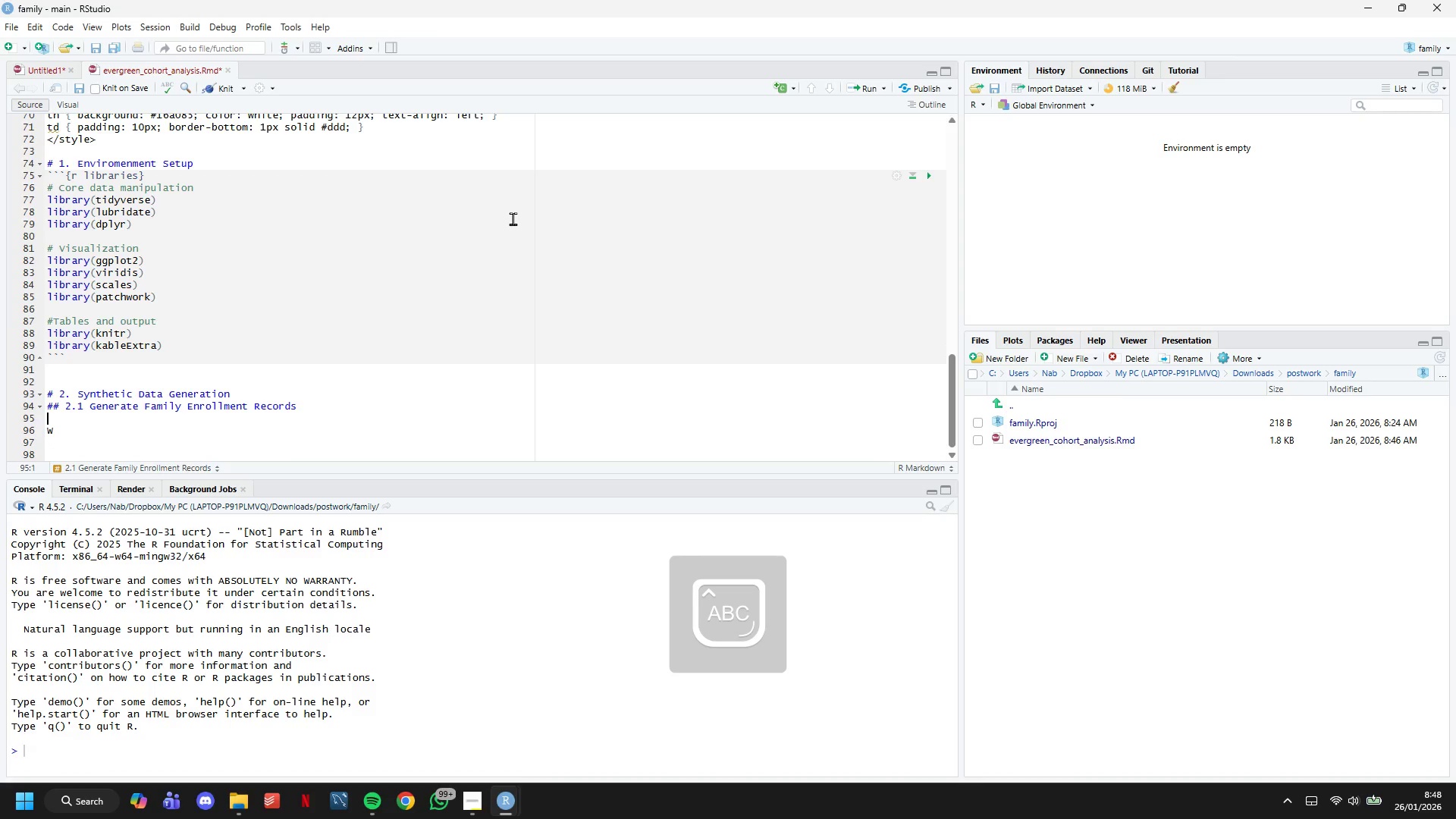 
key(ArrowDown)
 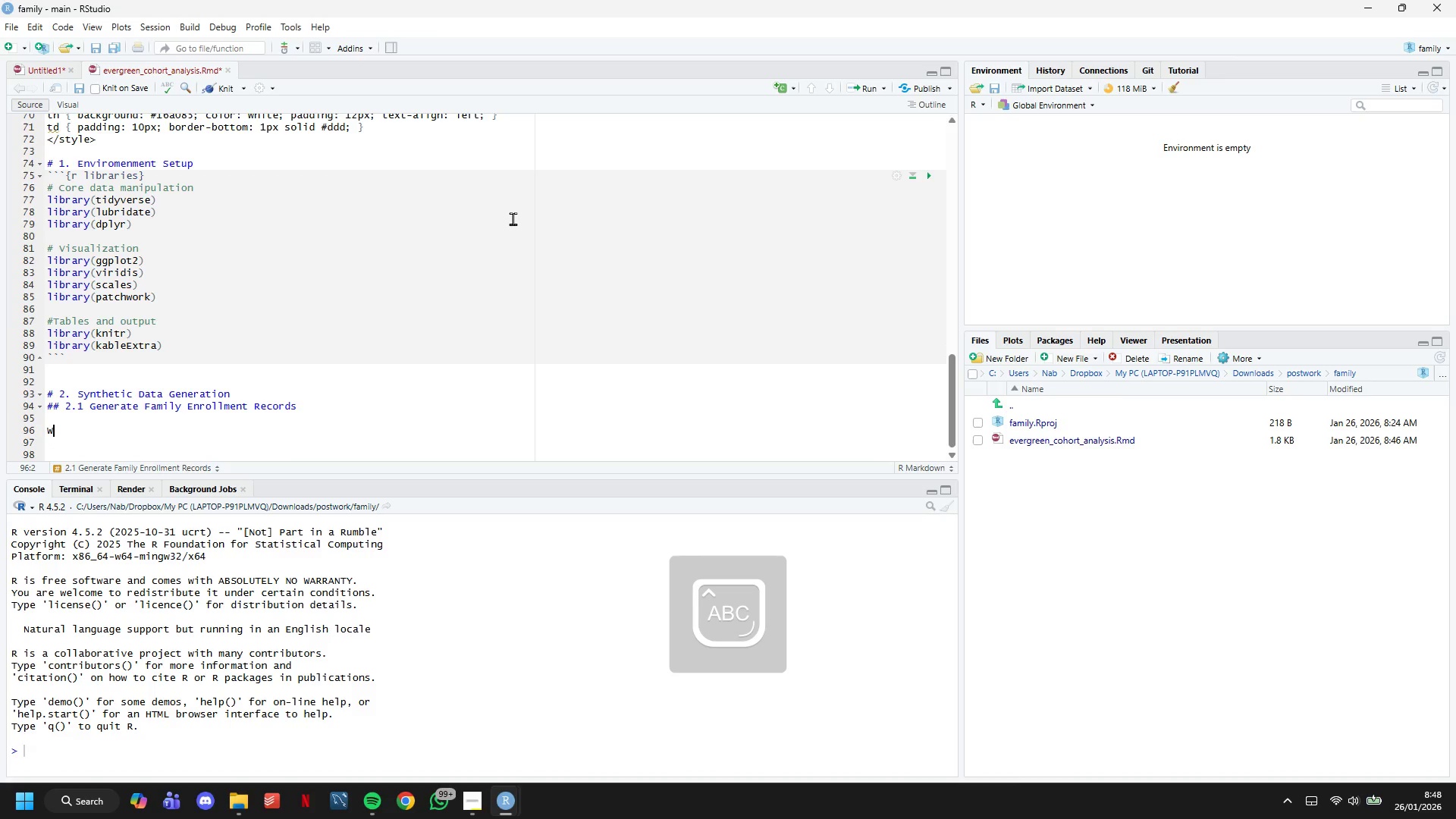 
key(ArrowRight)
 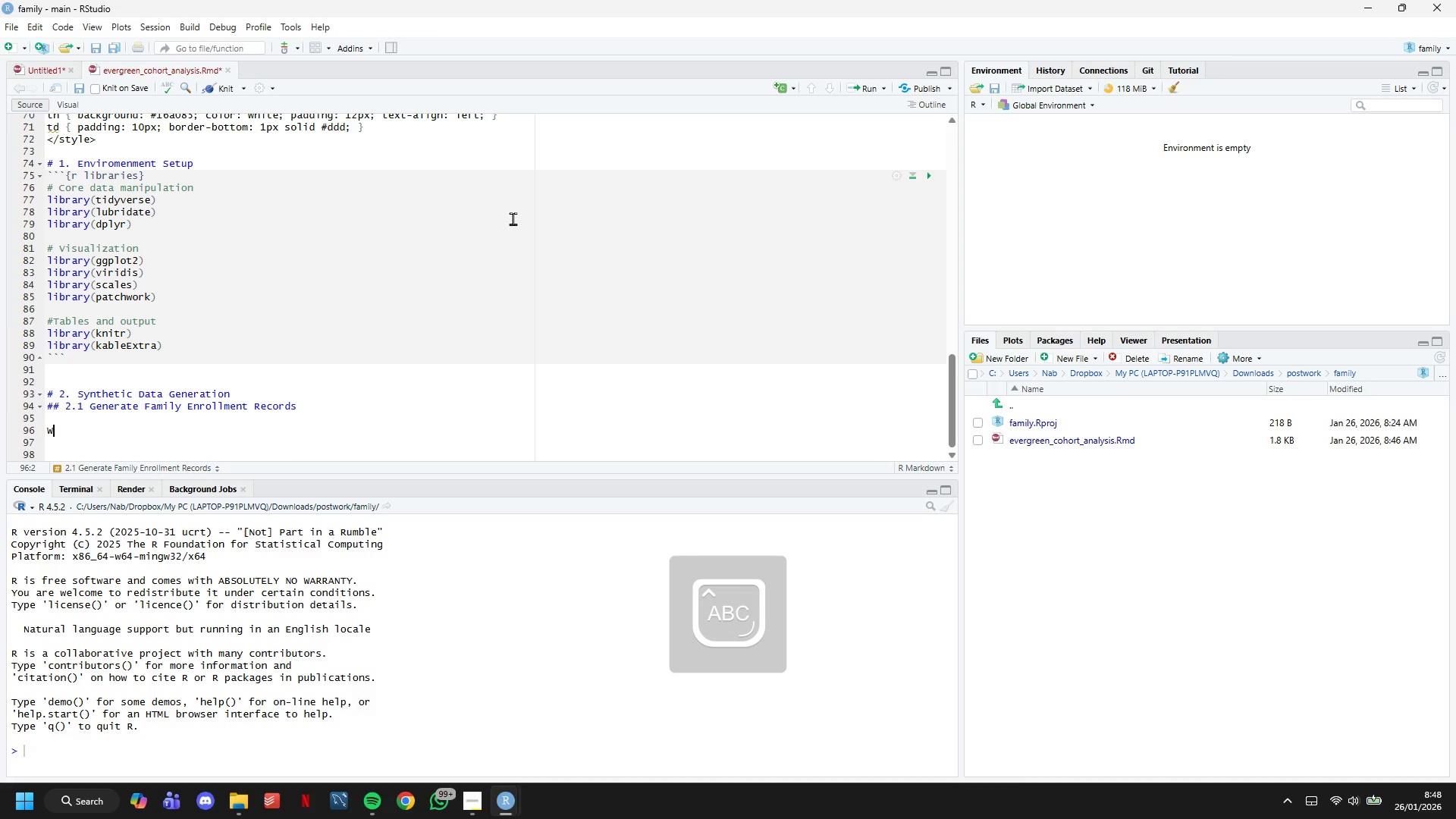 
type(e'll create a realistic dataset )
 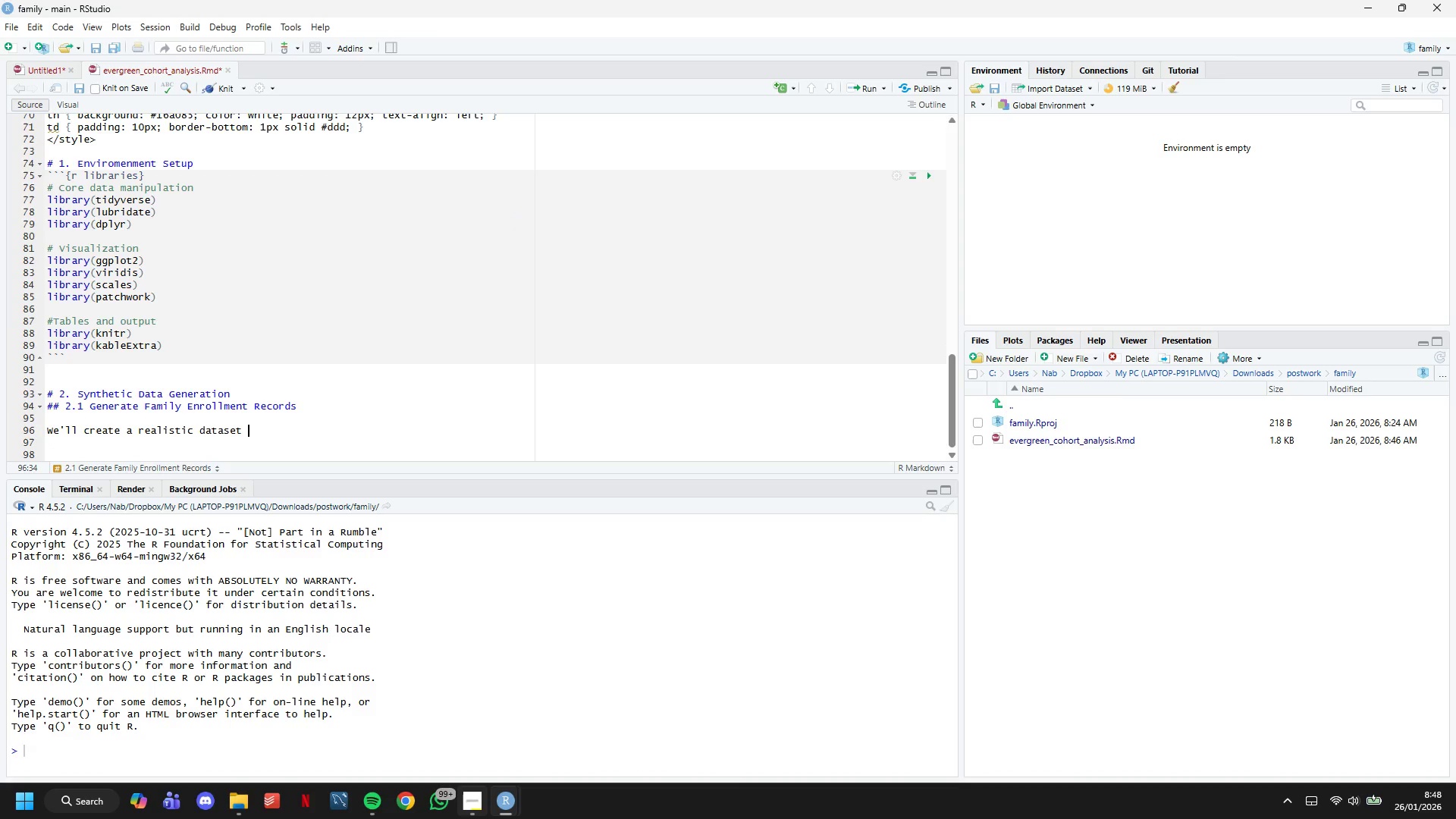 
left_click([472, 809])